 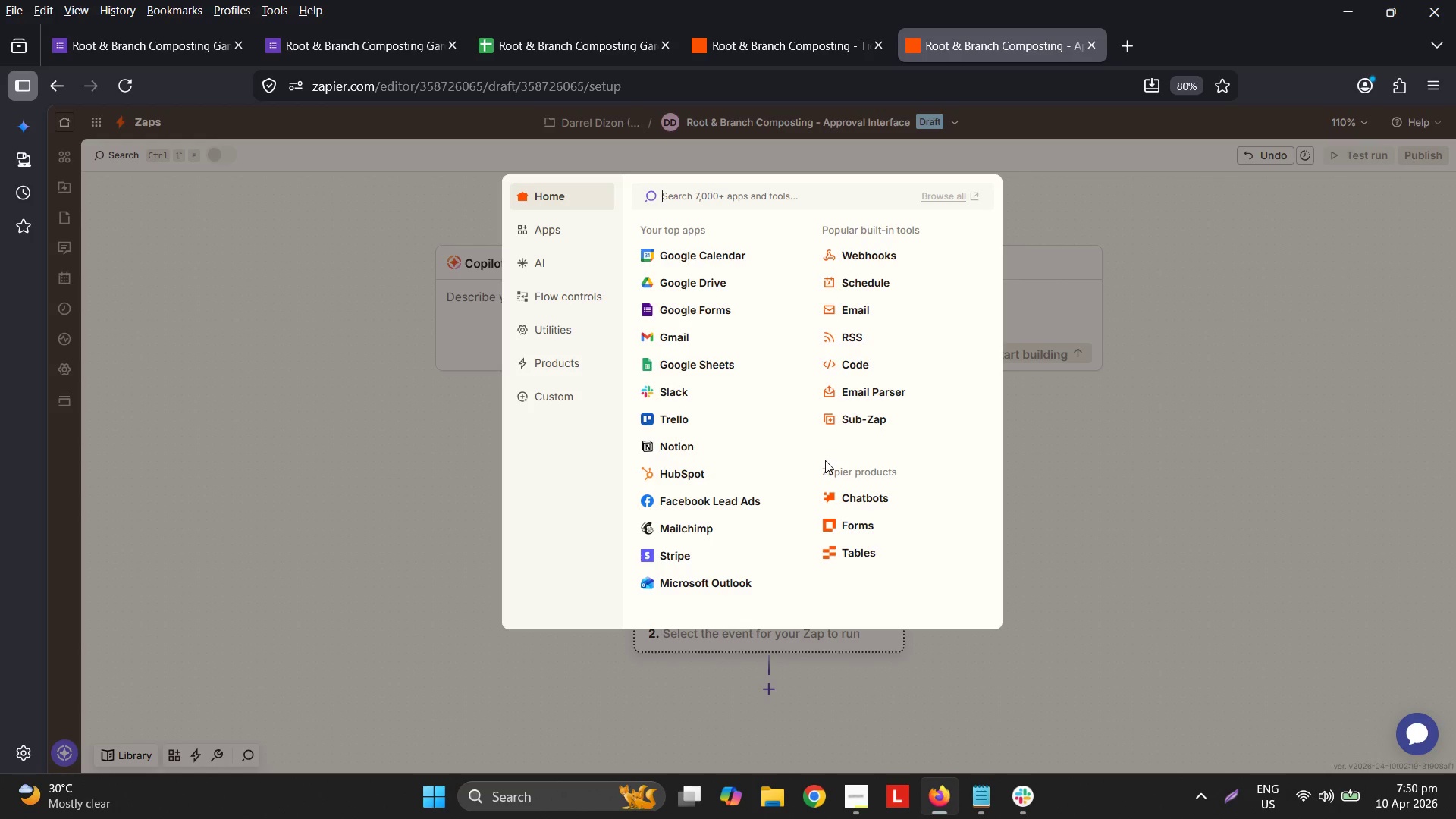 
left_click([686, 363])
 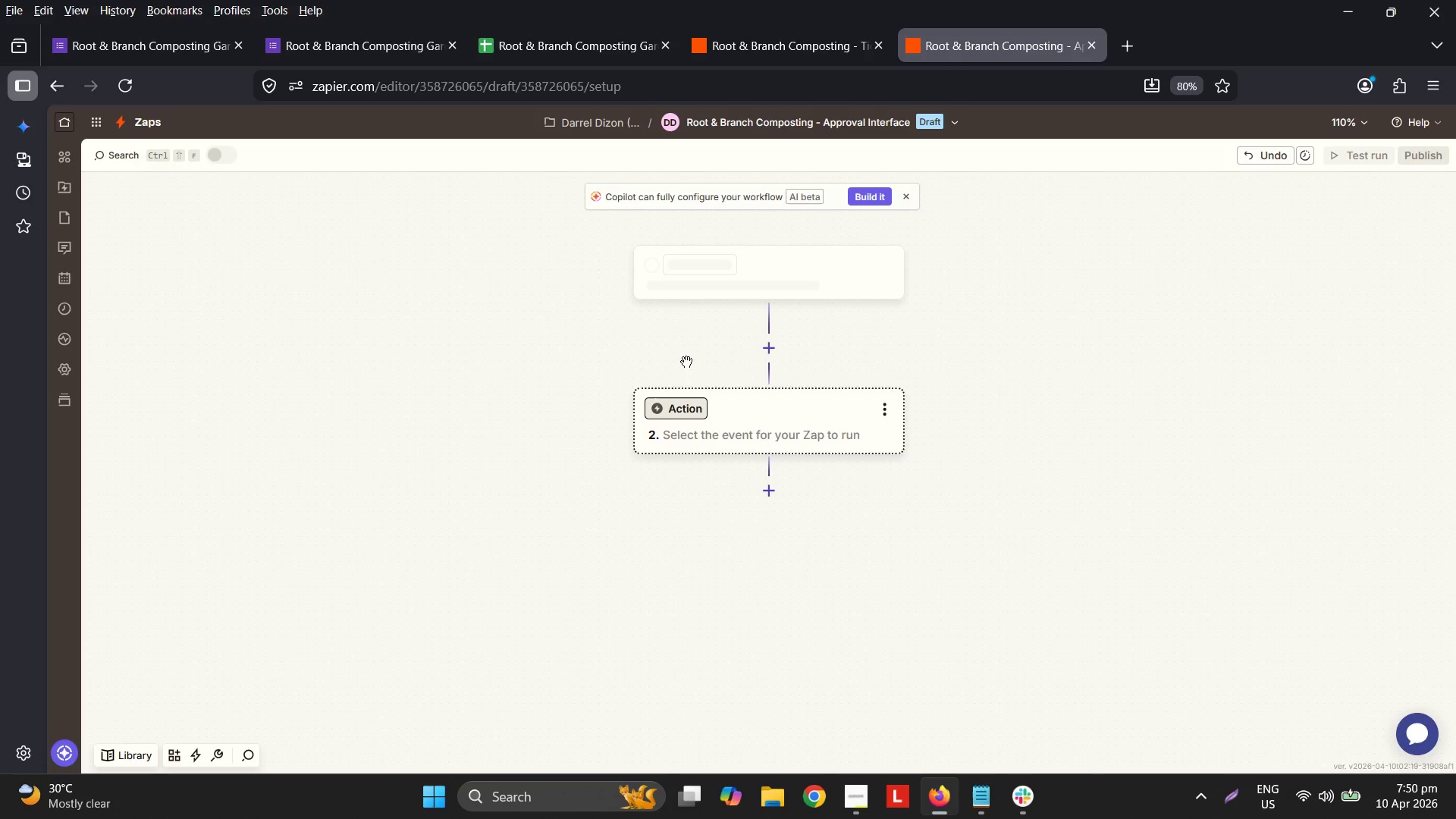 
mouse_move([814, 338])
 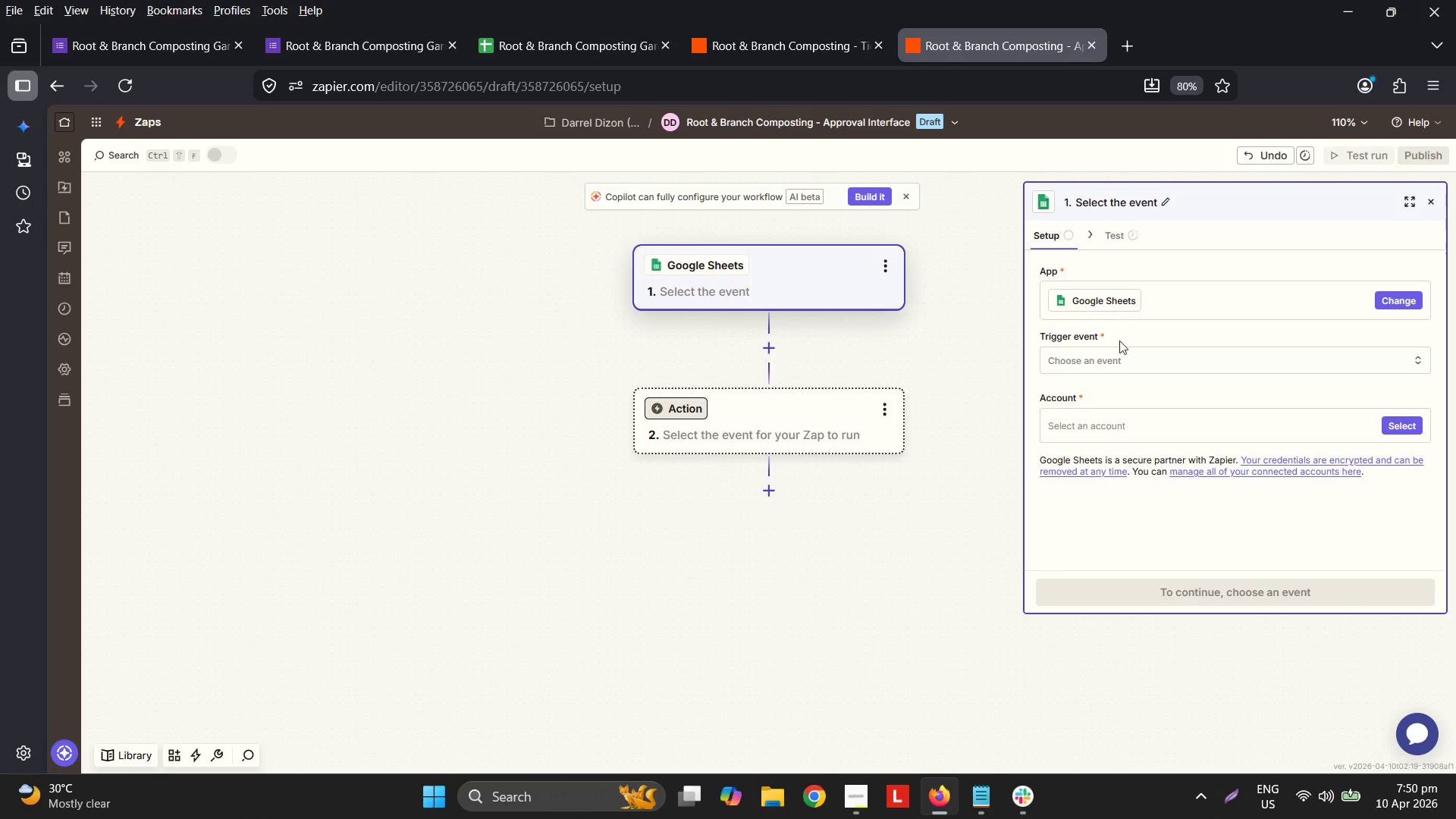 
left_click([1125, 354])
 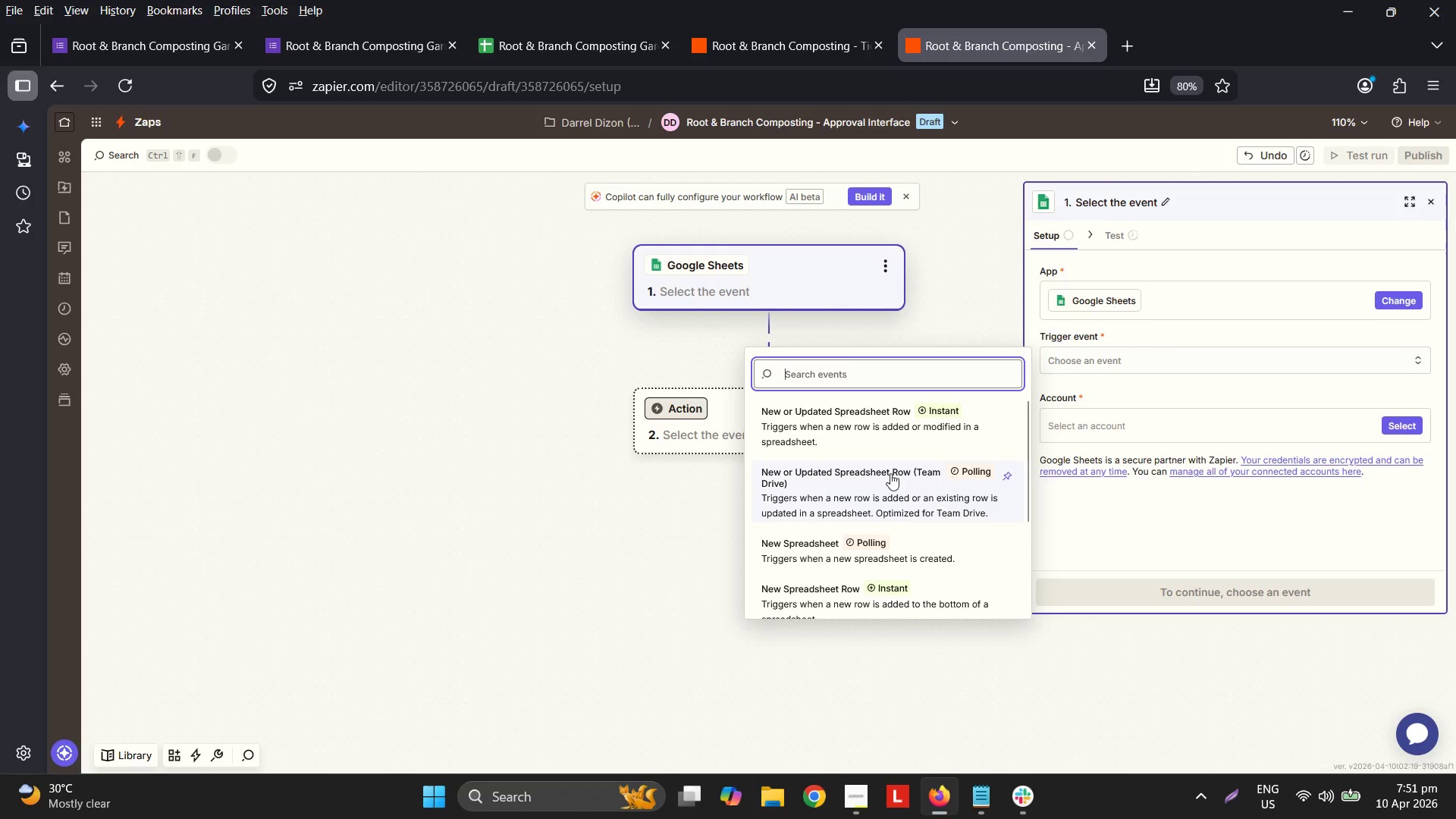 
left_click([914, 426])
 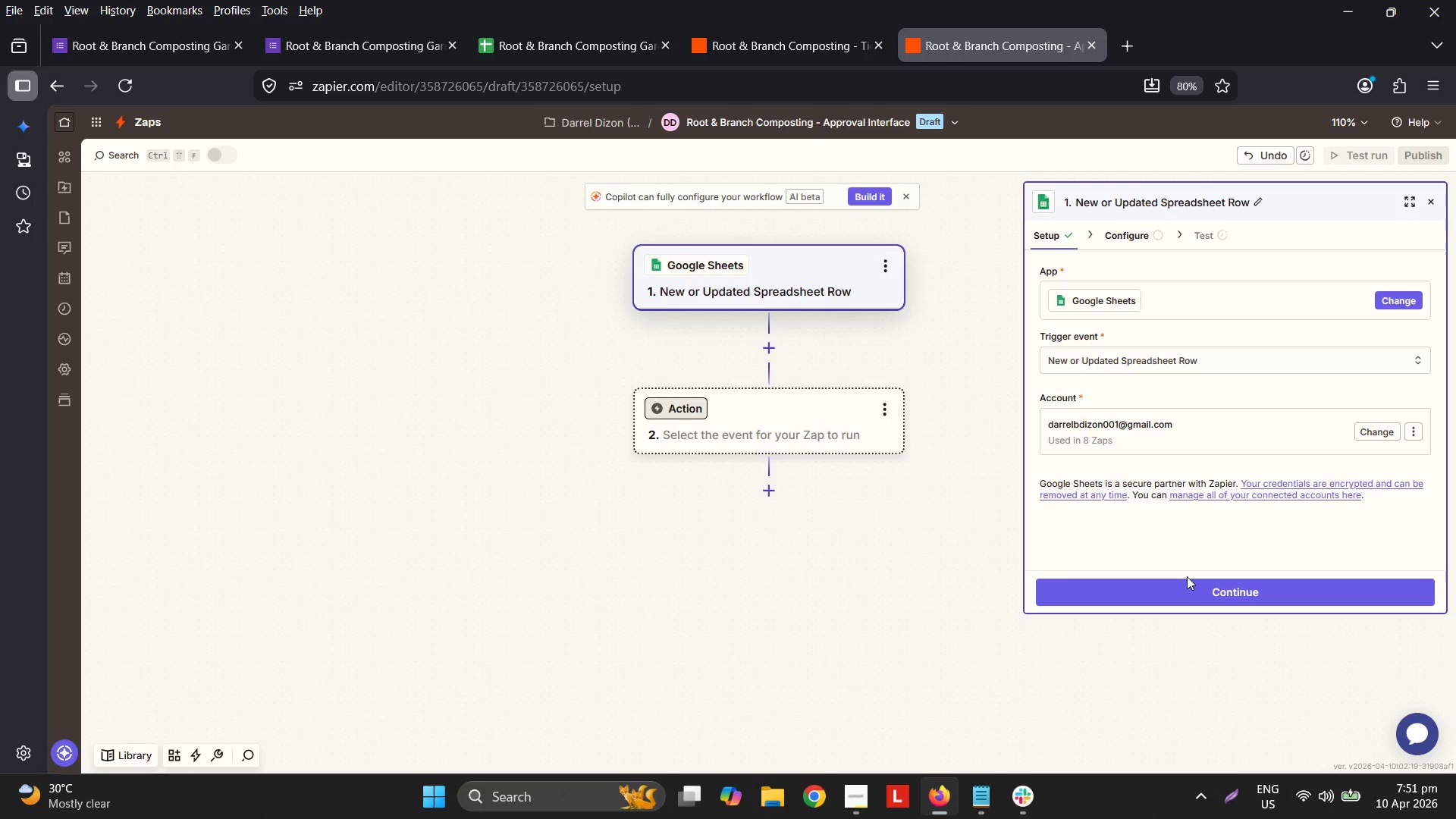 
left_click([1185, 588])
 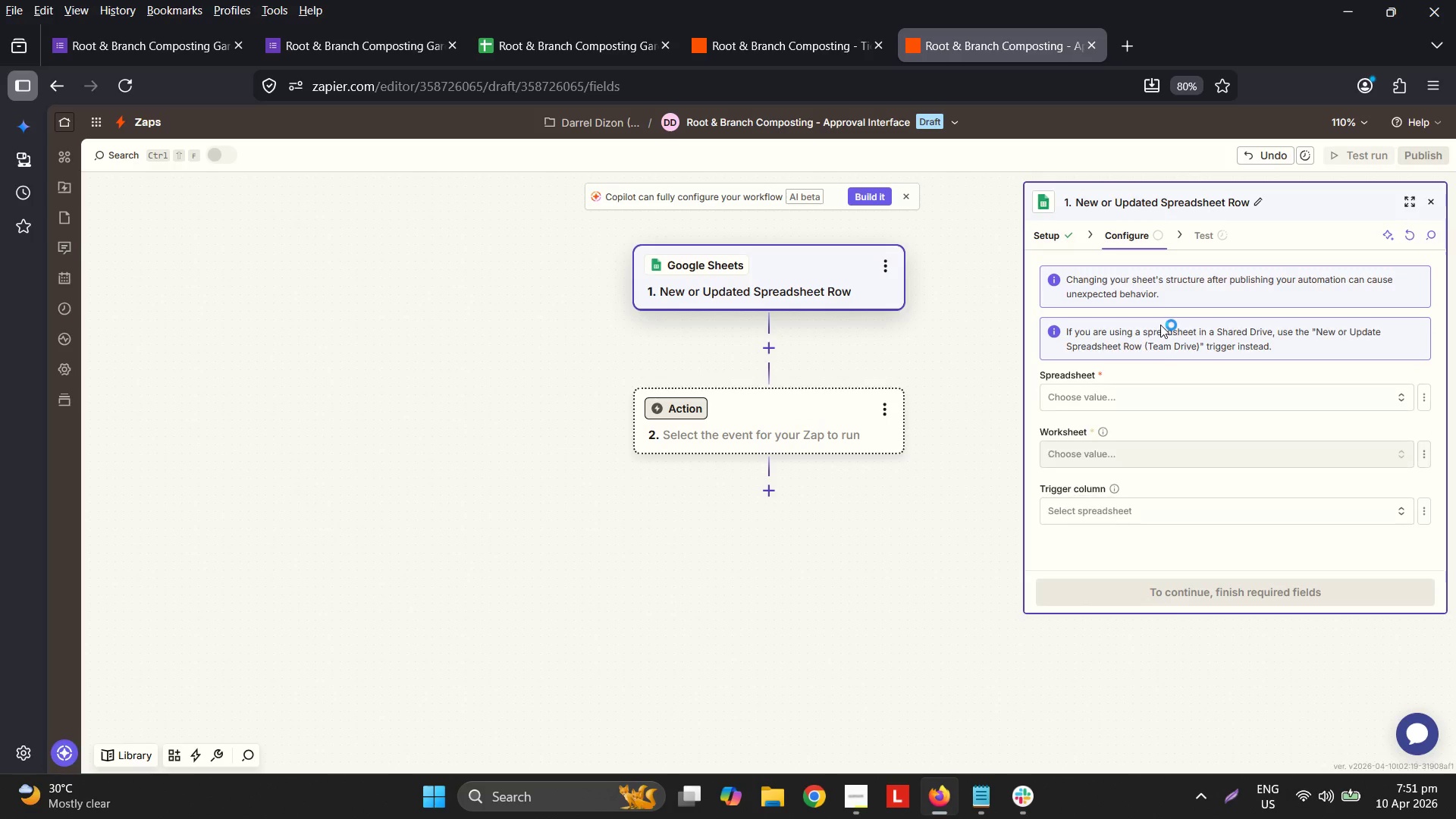 
left_click([1165, 407])
 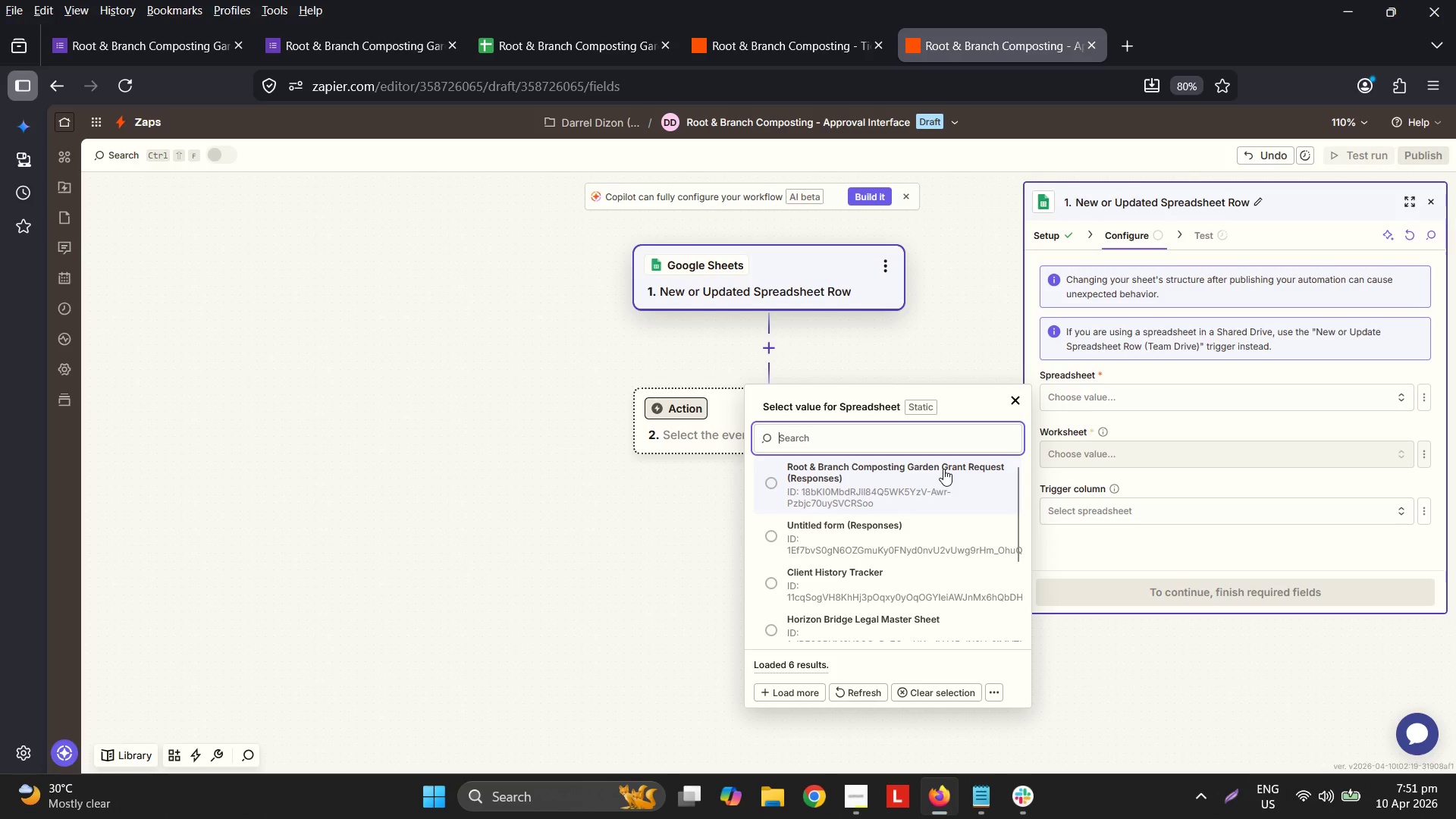 
wait(6.39)
 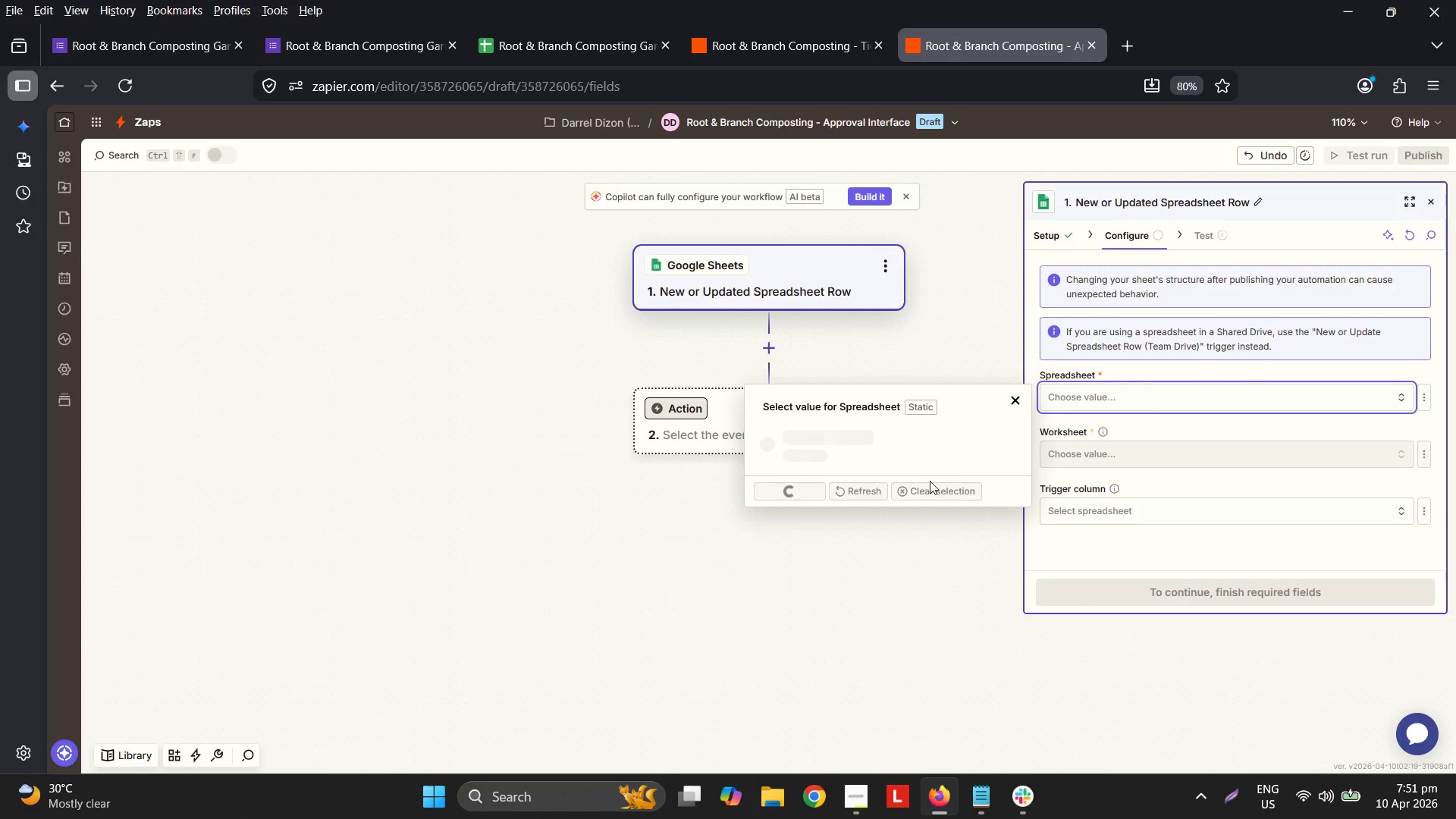 
left_click([946, 468])
 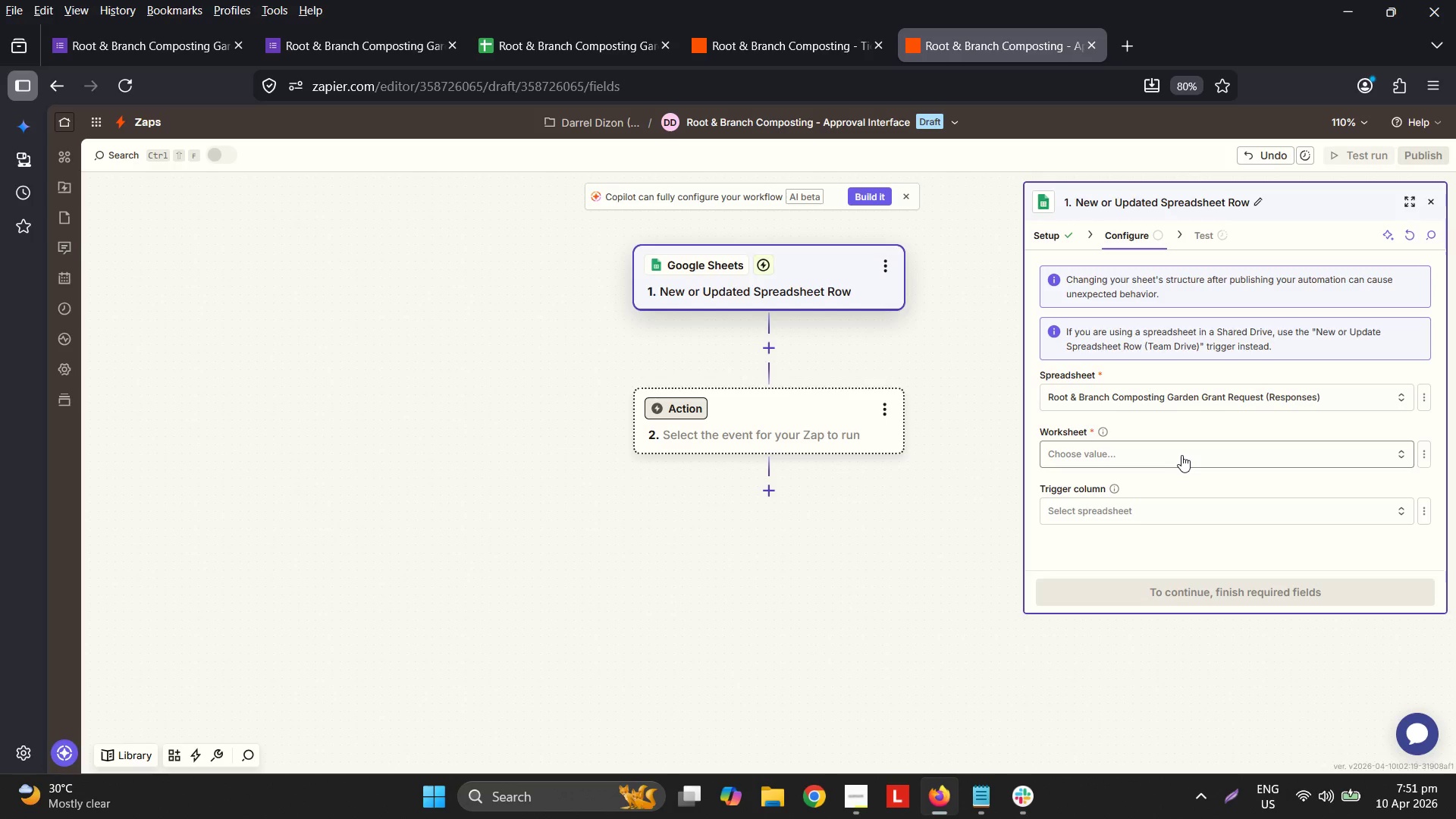 
left_click([1181, 455])
 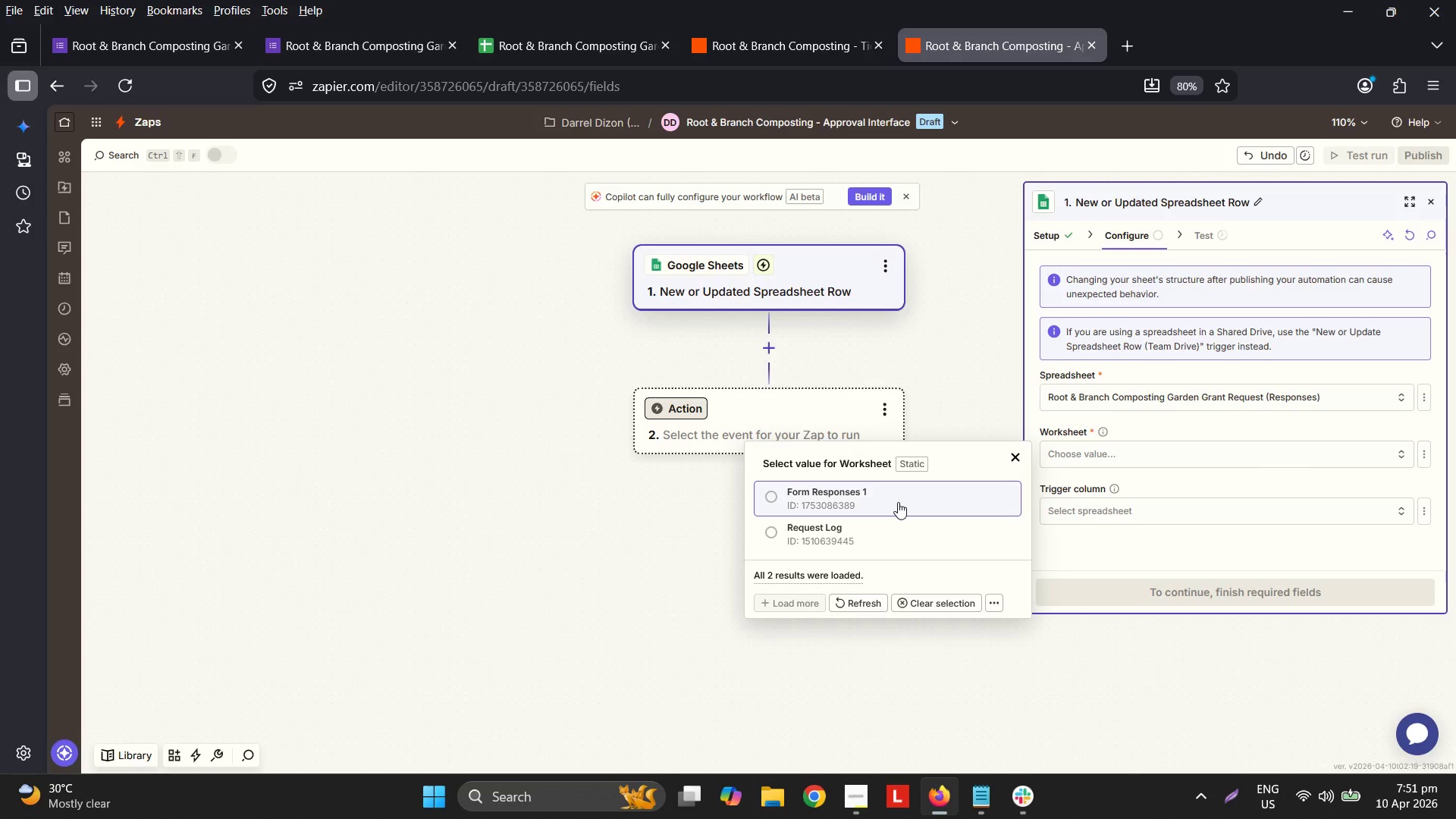 
wait(5.74)
 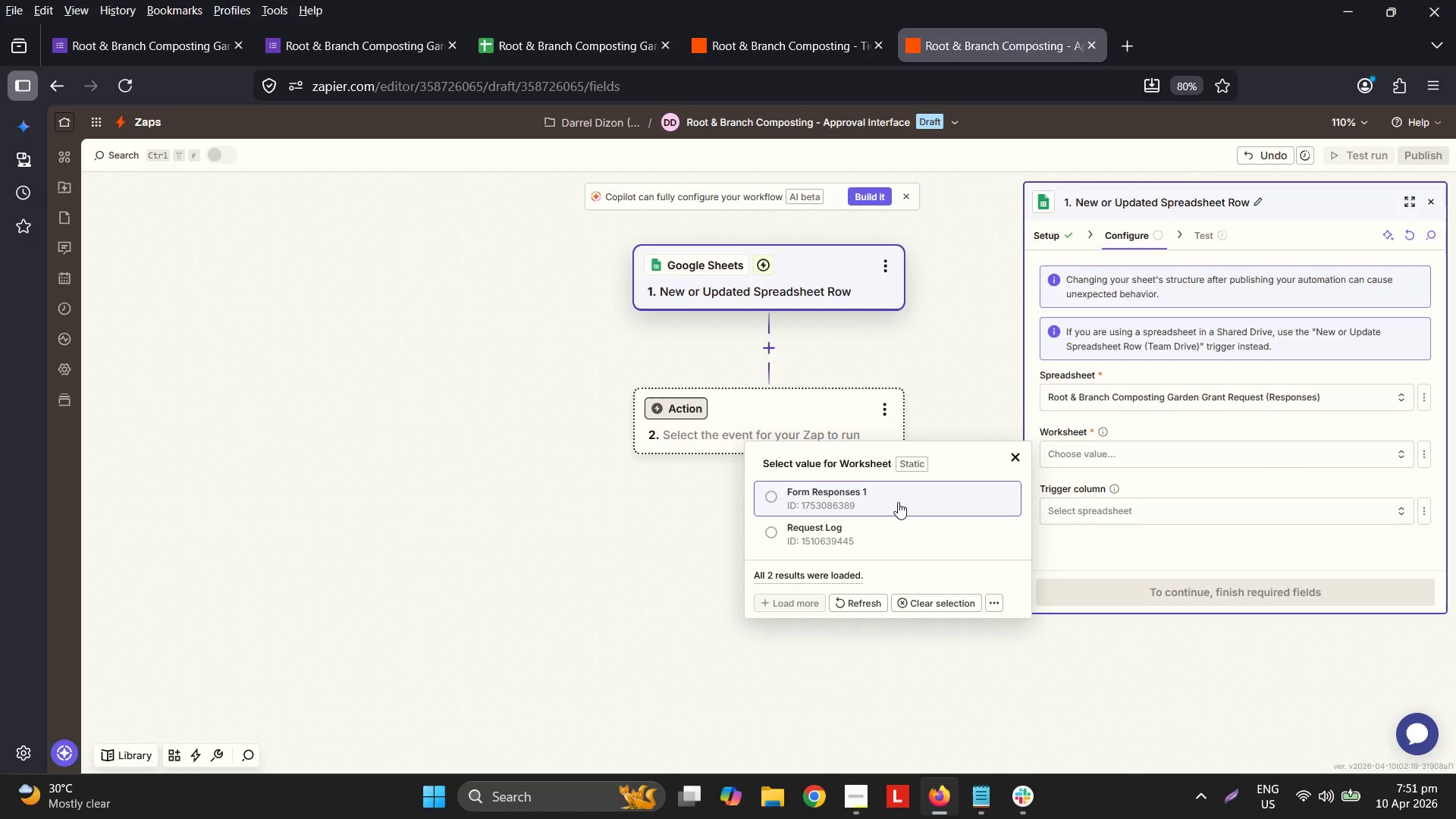 
left_click([898, 502])
 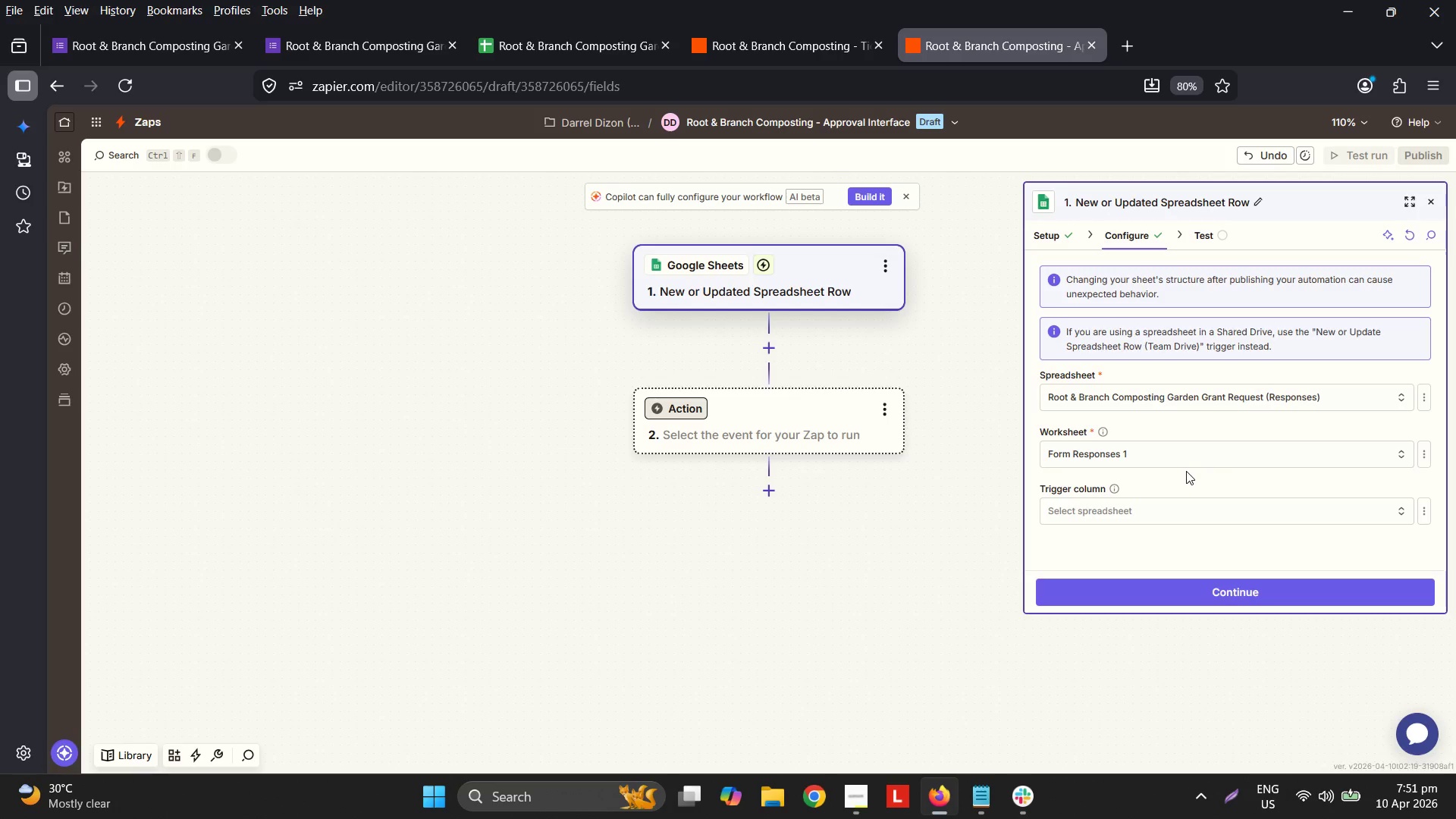 
wait(30.19)
 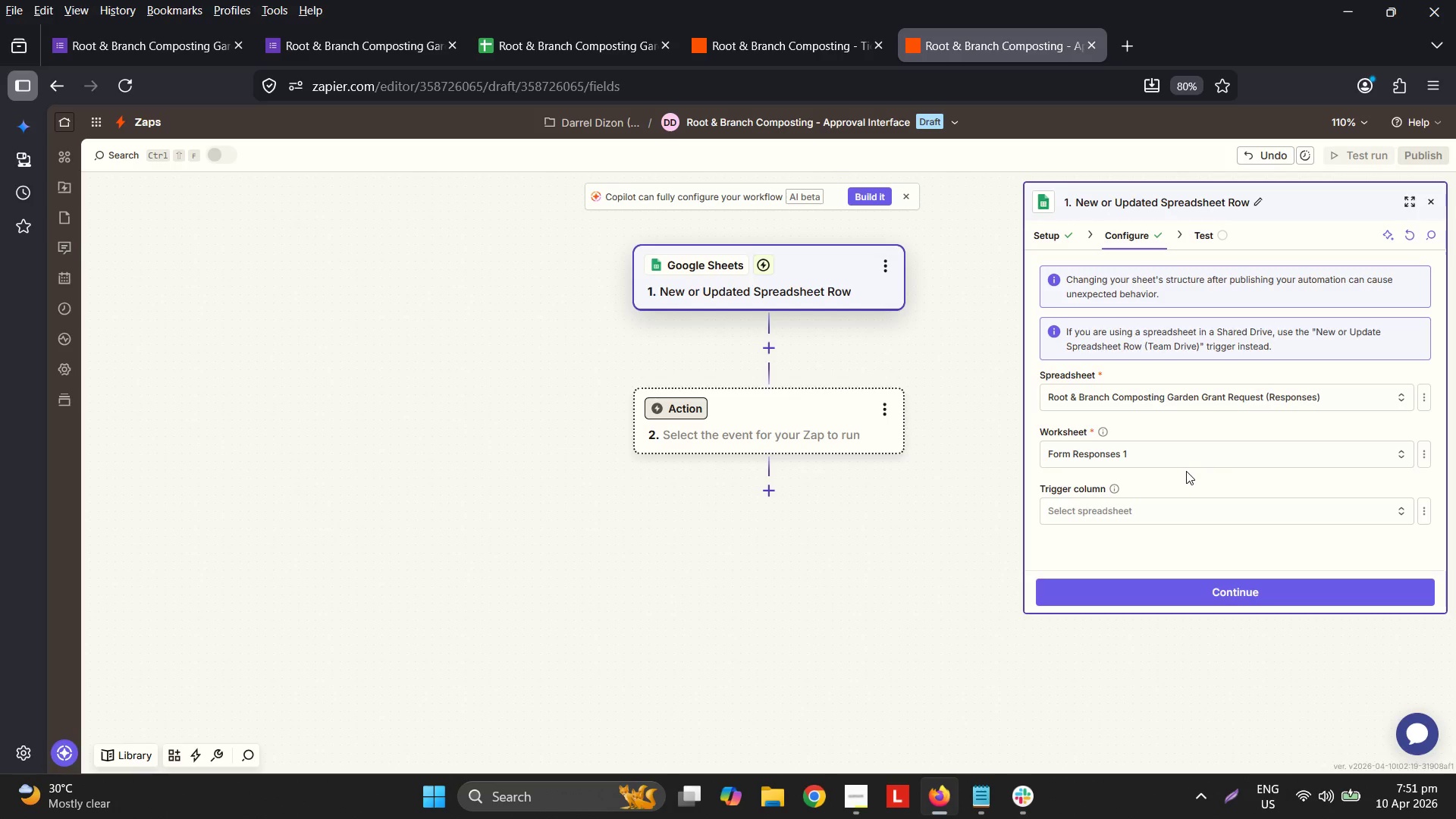 
left_click([1167, 521])
 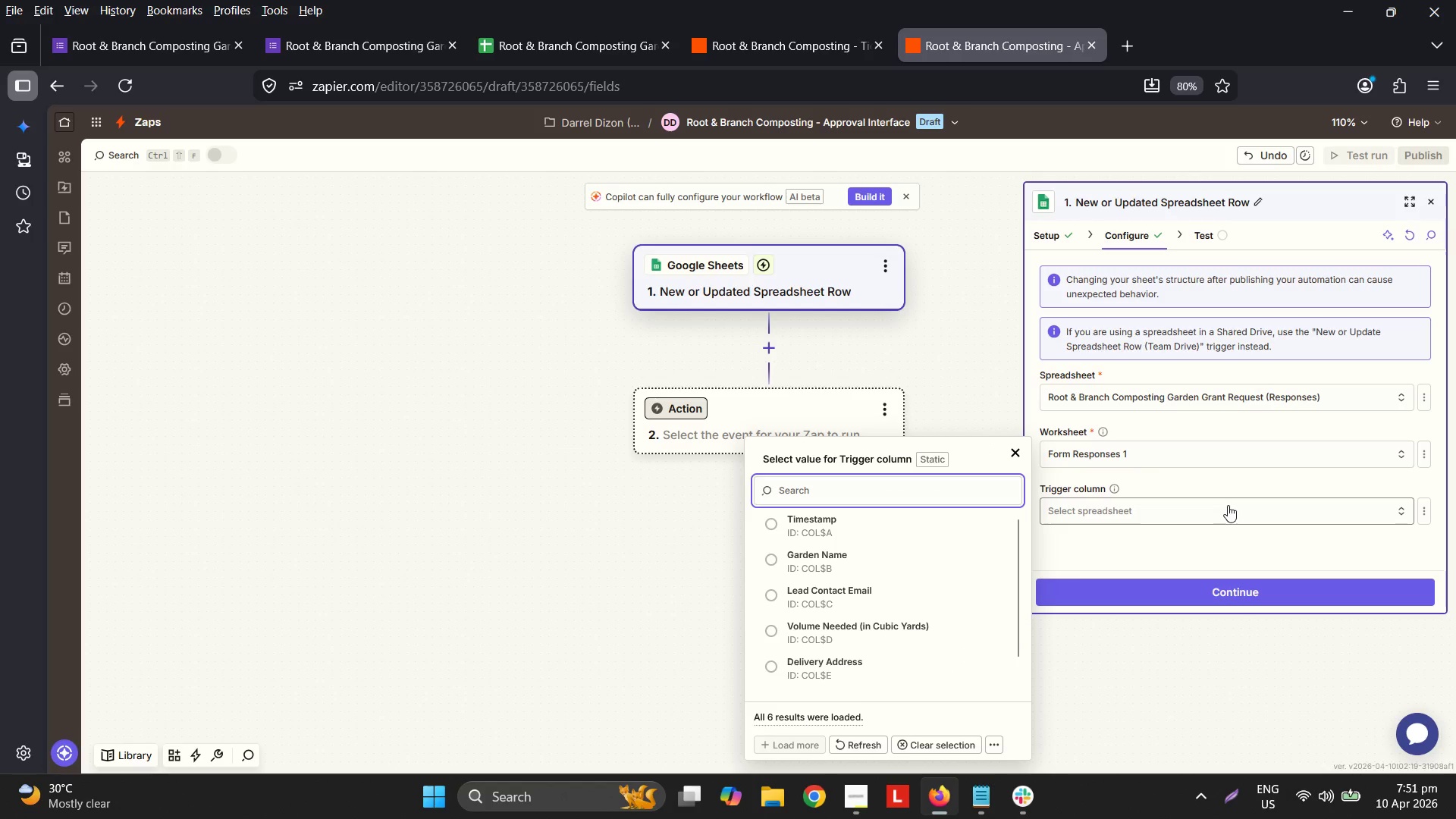 
left_click([857, 676])
 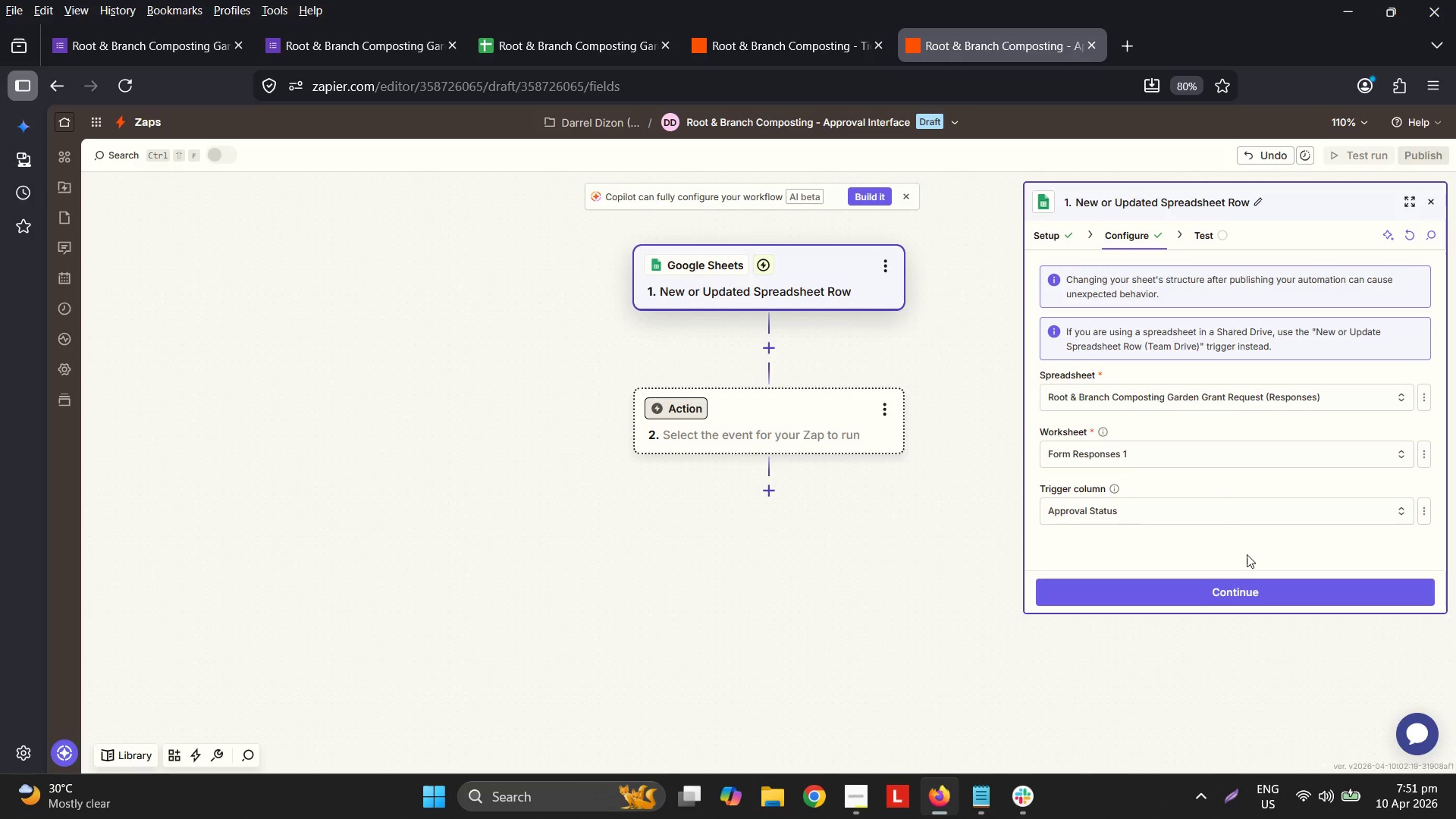 
scroll: coordinate [864, 657], scroll_direction: down, amount: 3.0
 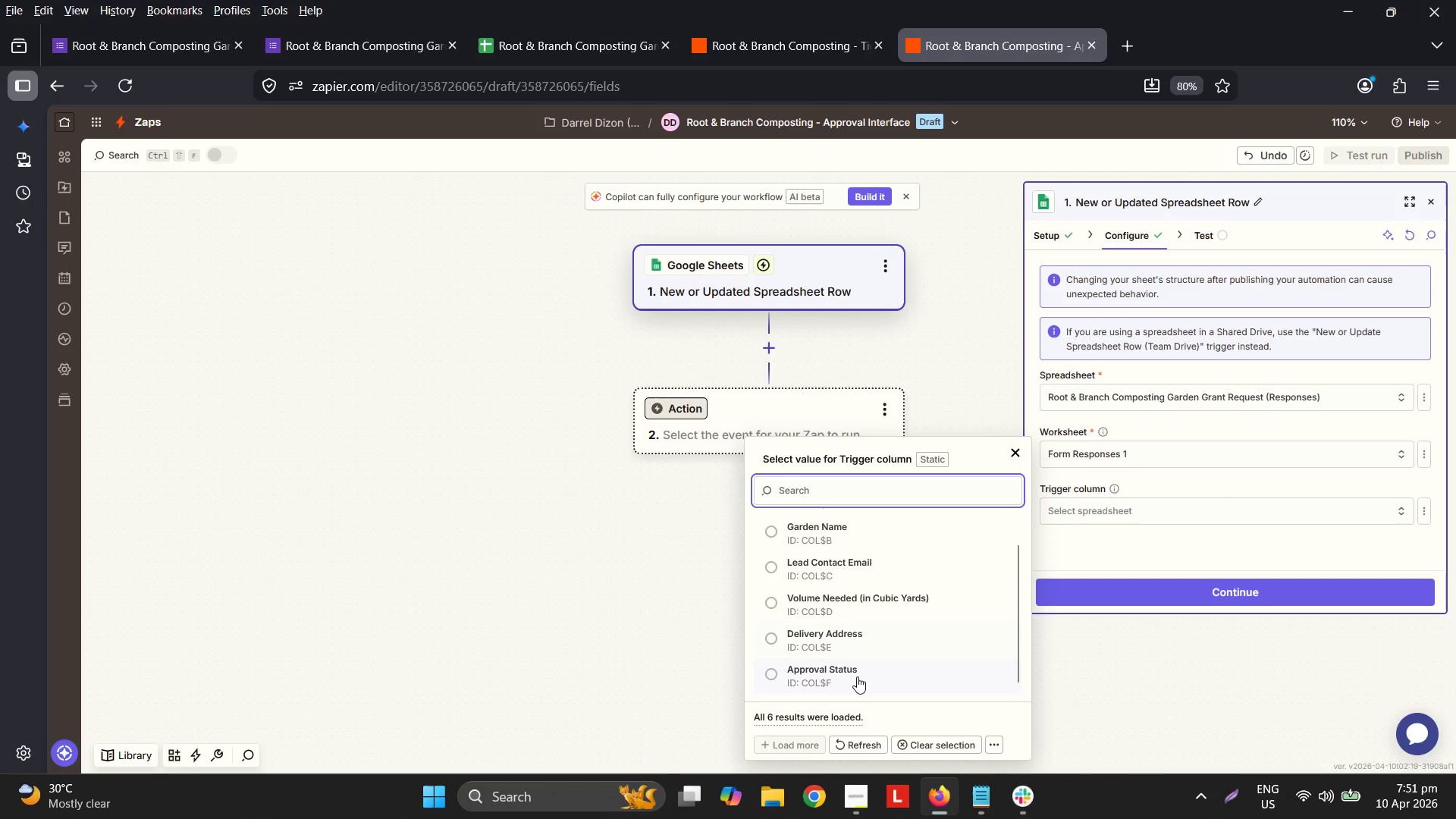 
left_click([1229, 588])
 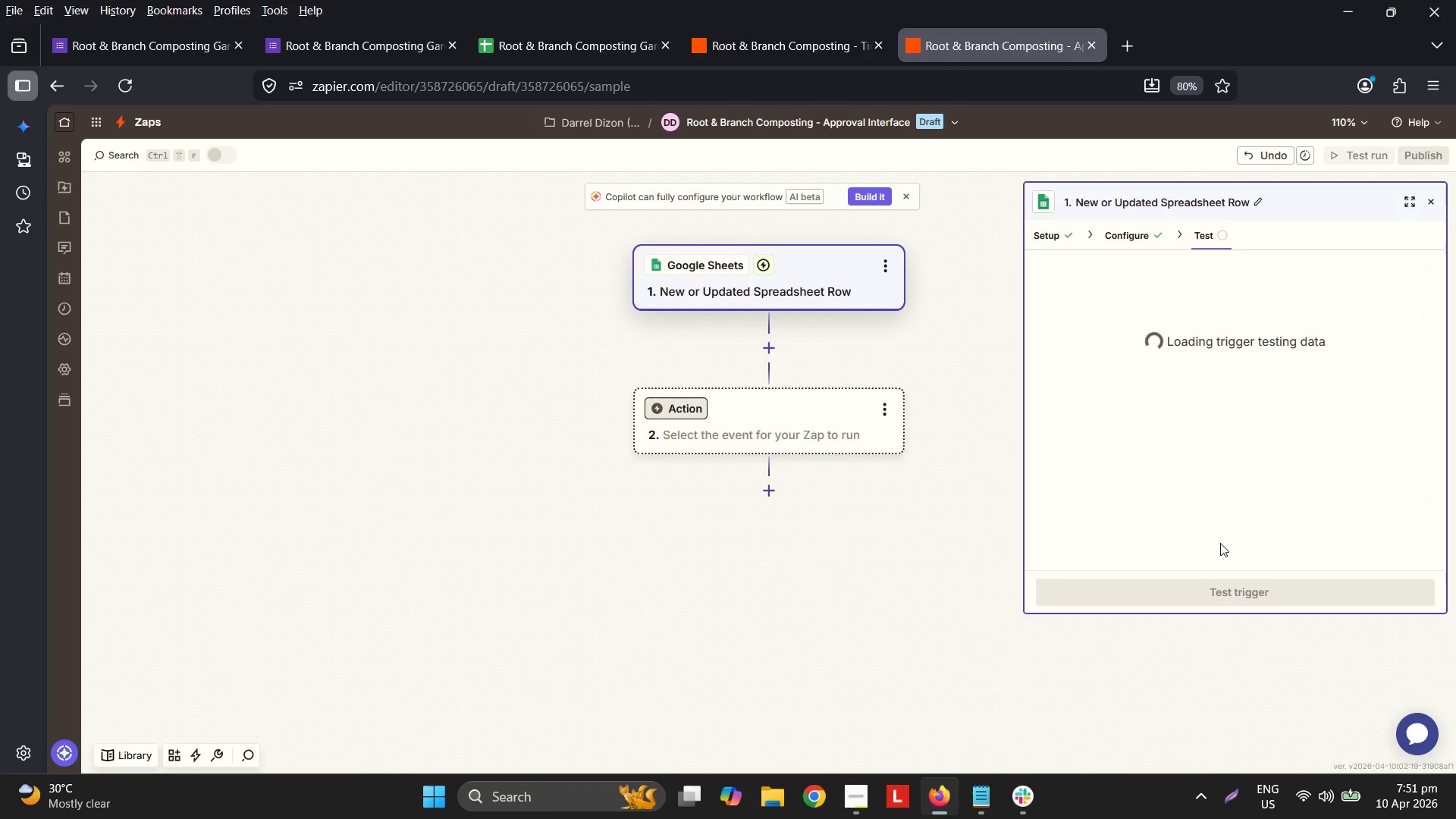 
left_click([1235, 591])
 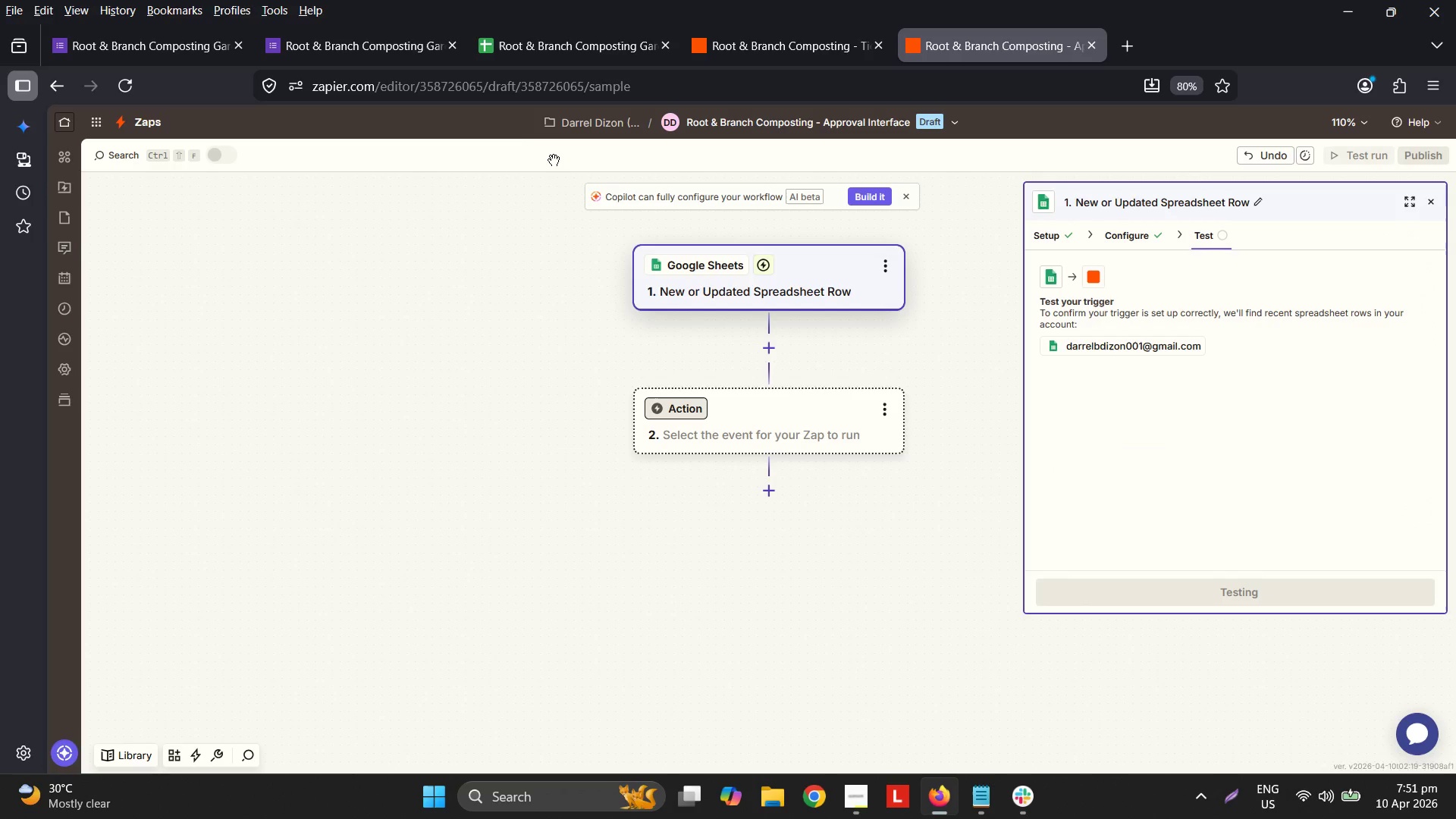 
left_click([607, 55])
 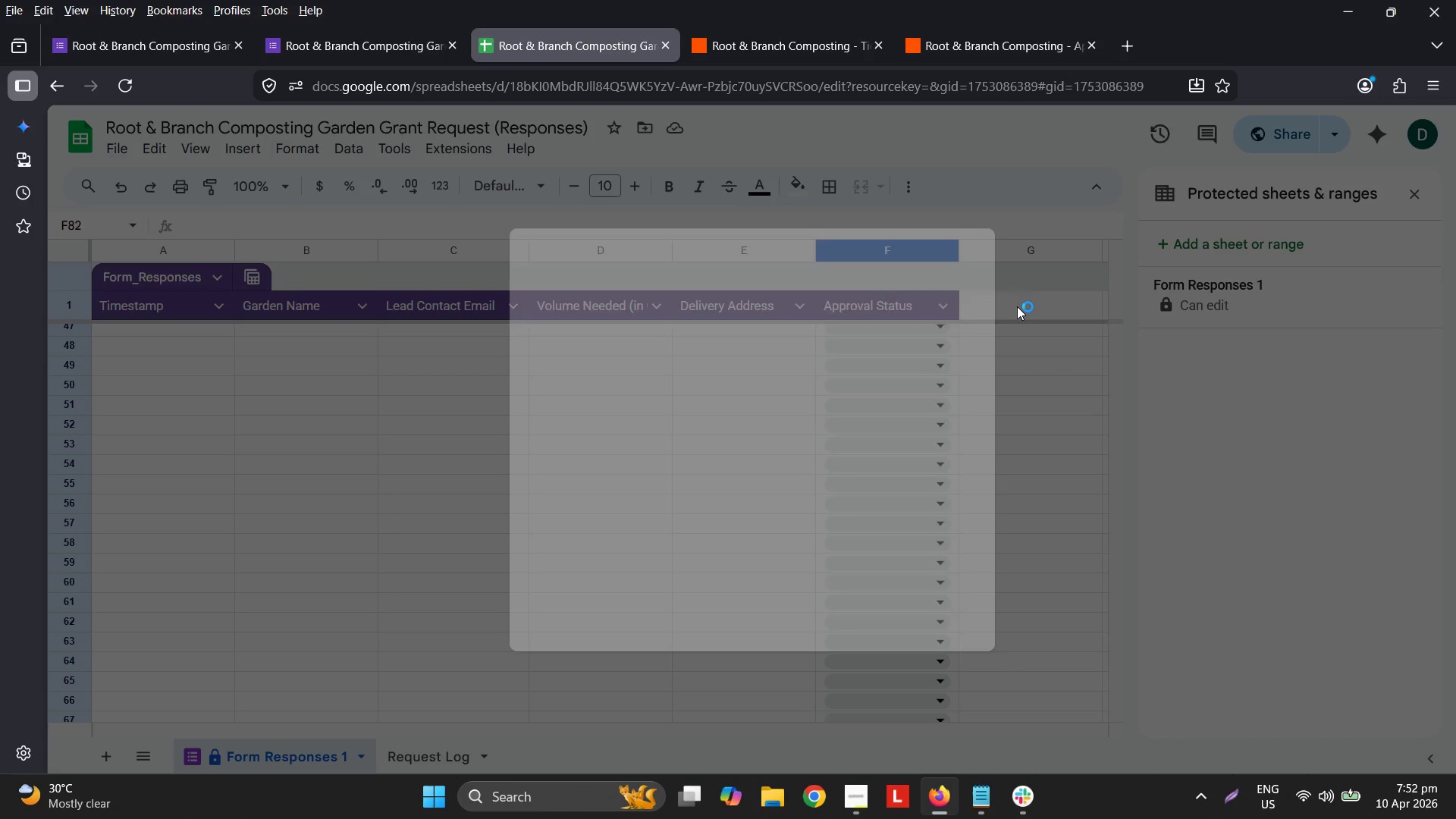 
scroll: coordinate [842, 464], scroll_direction: up, amount: 17.0
 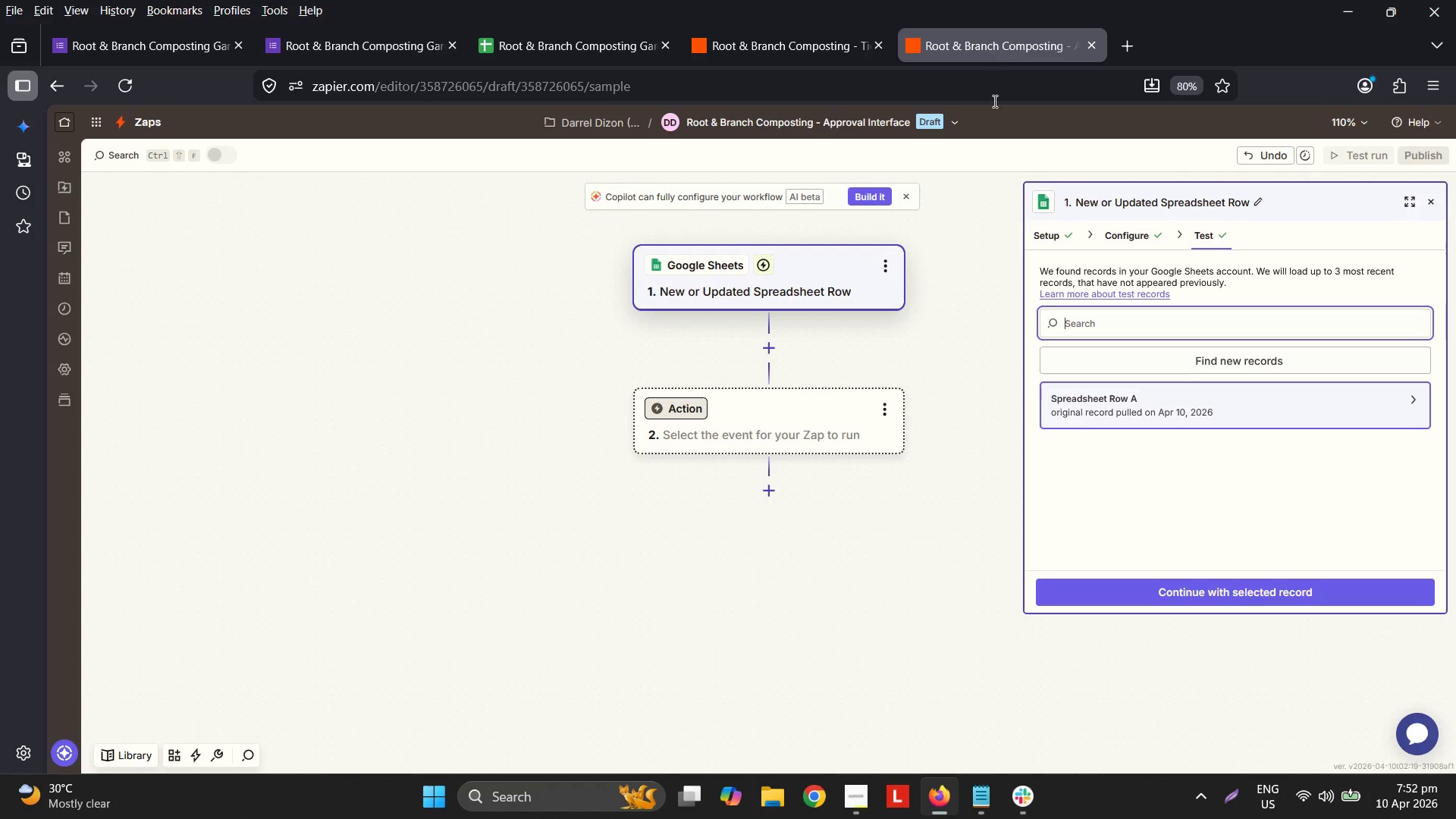 
left_click([1186, 394])
 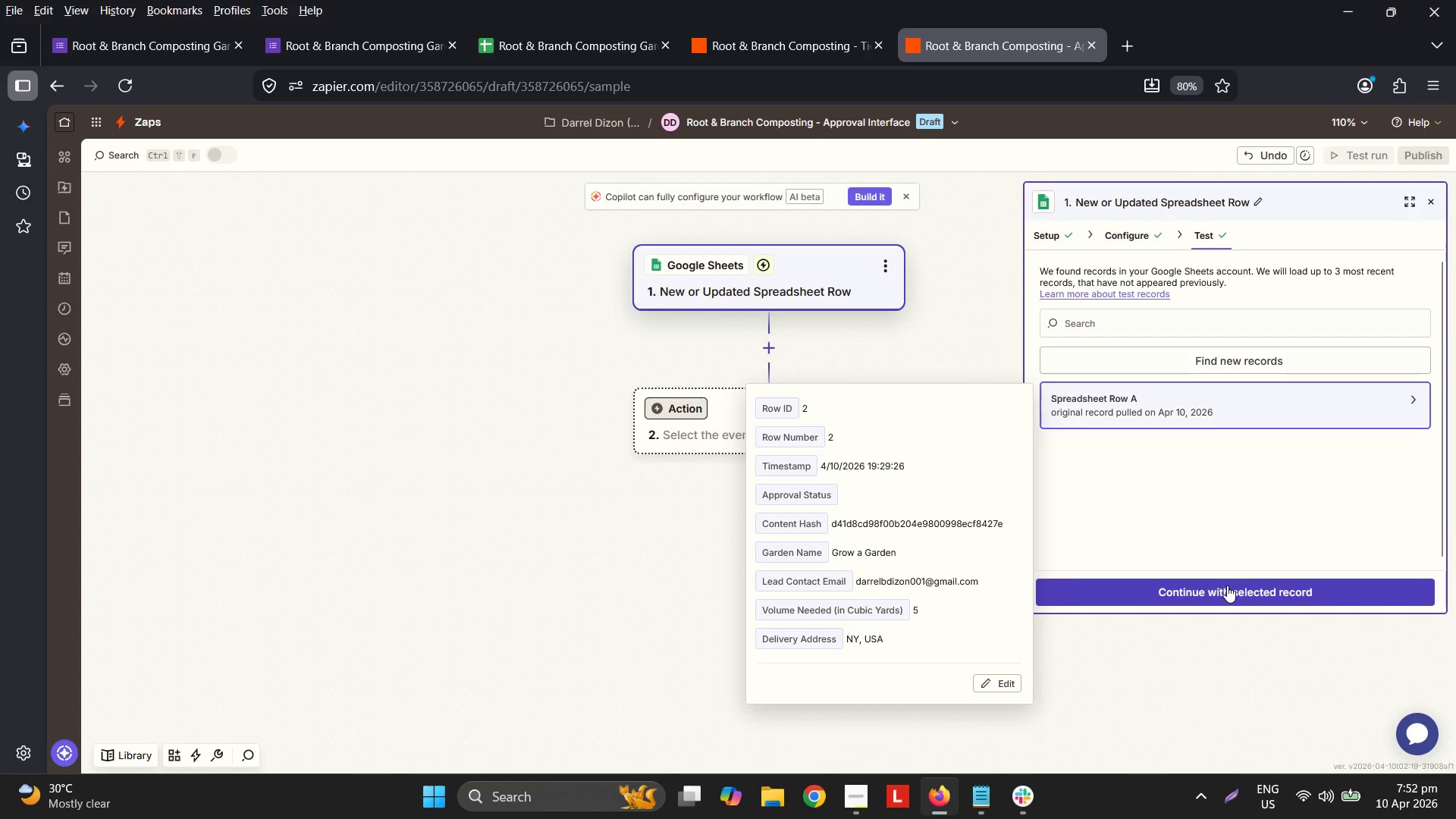 
left_click([1227, 585])
 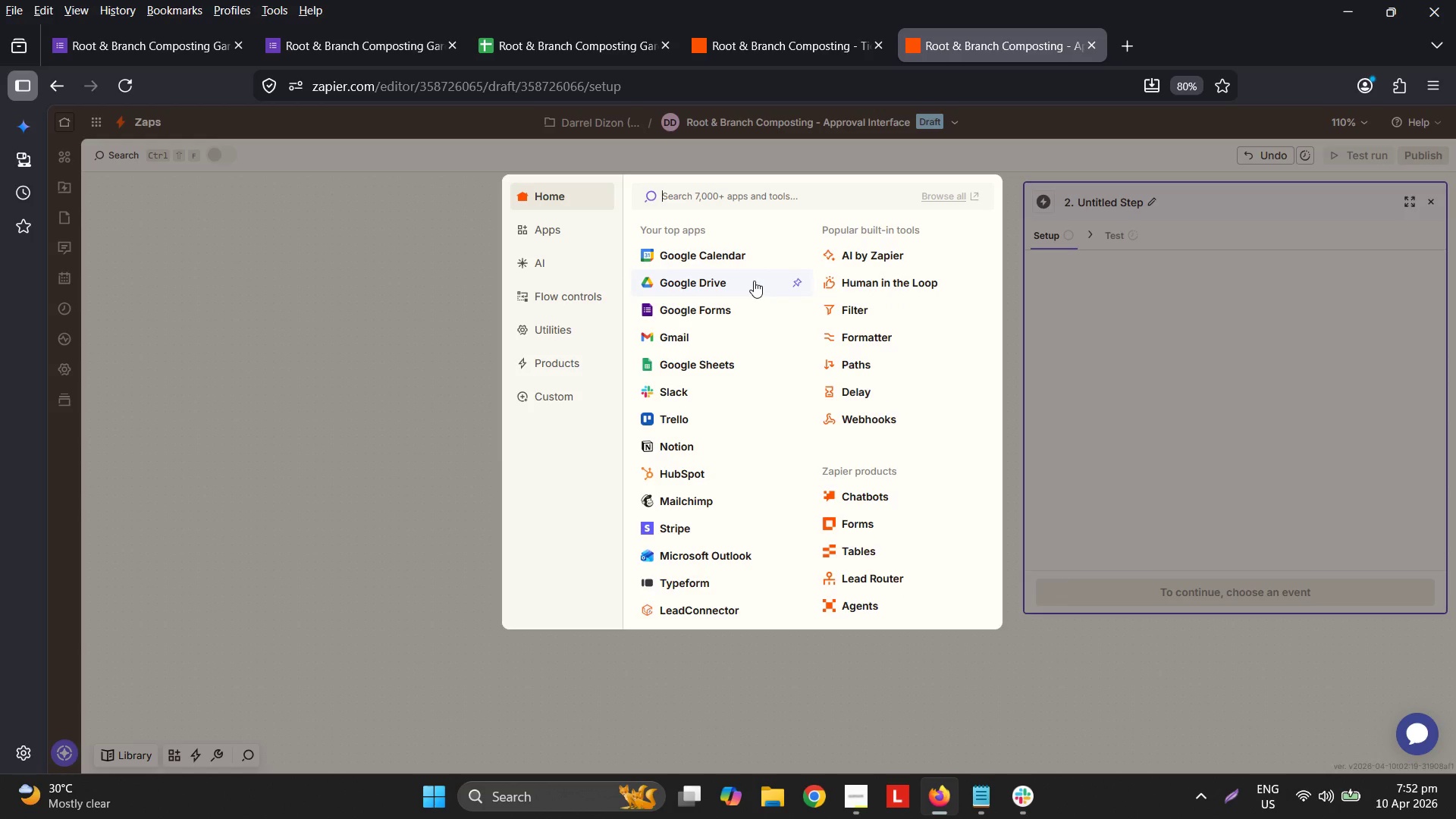 
wait(13.97)
 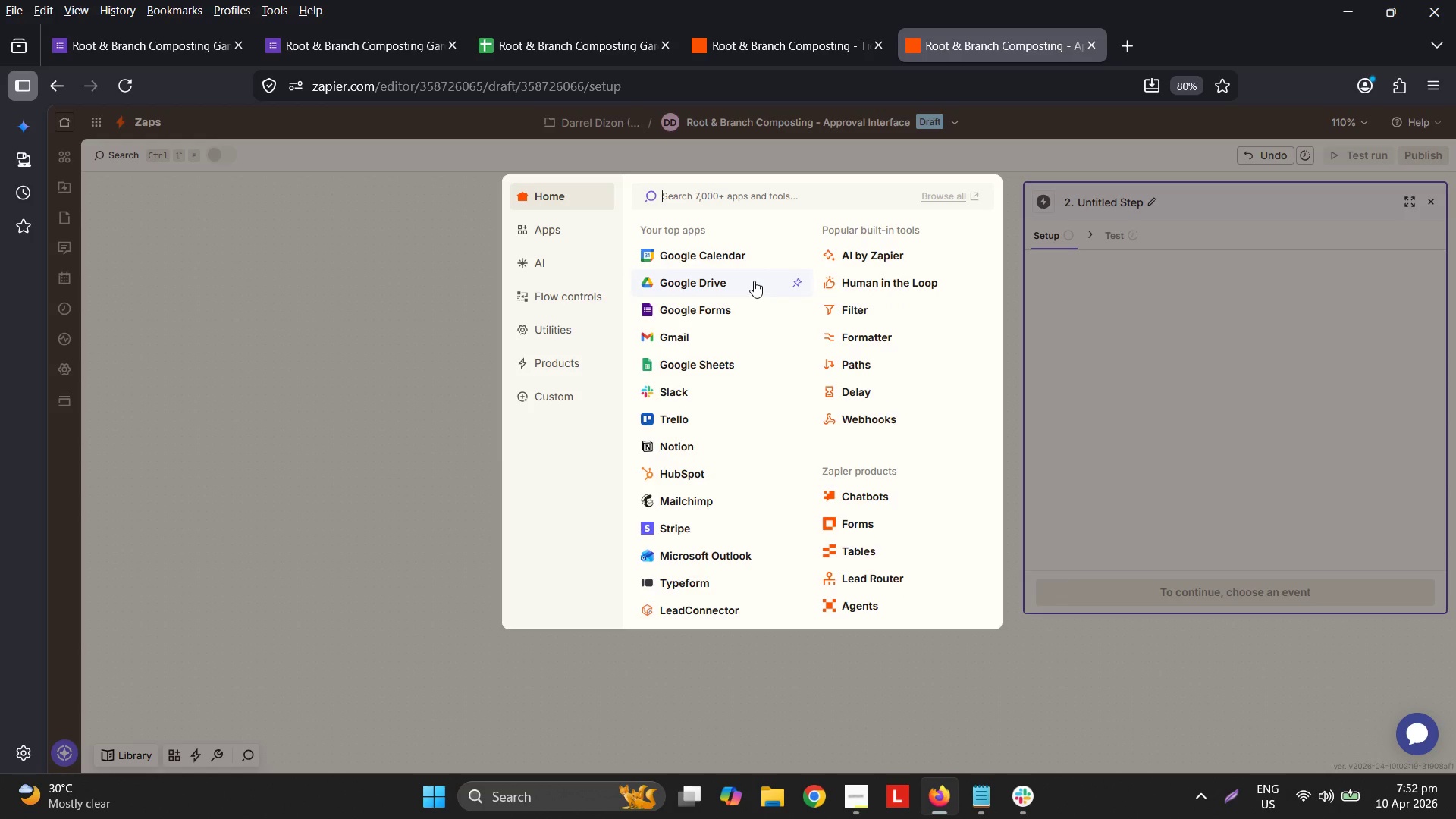 
left_click([865, 799])